 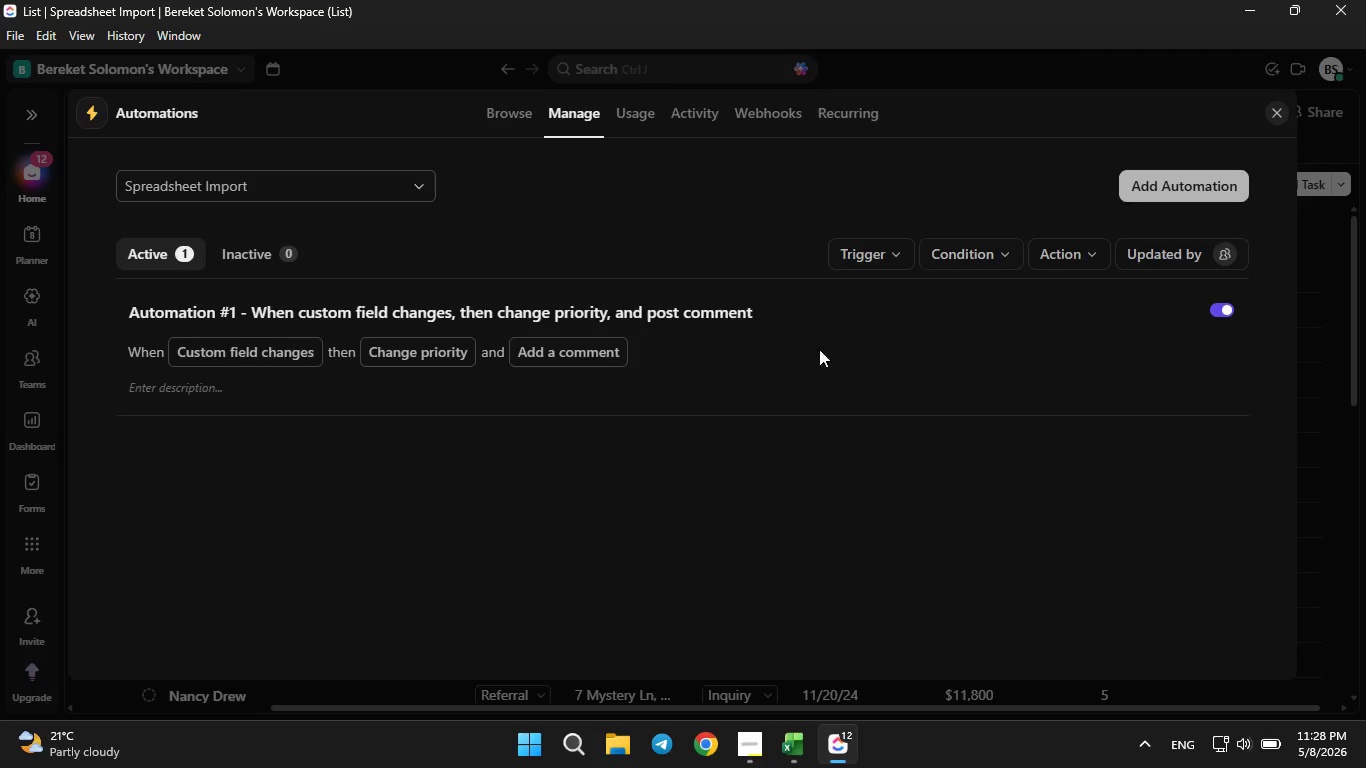 
left_click([506, 334])
 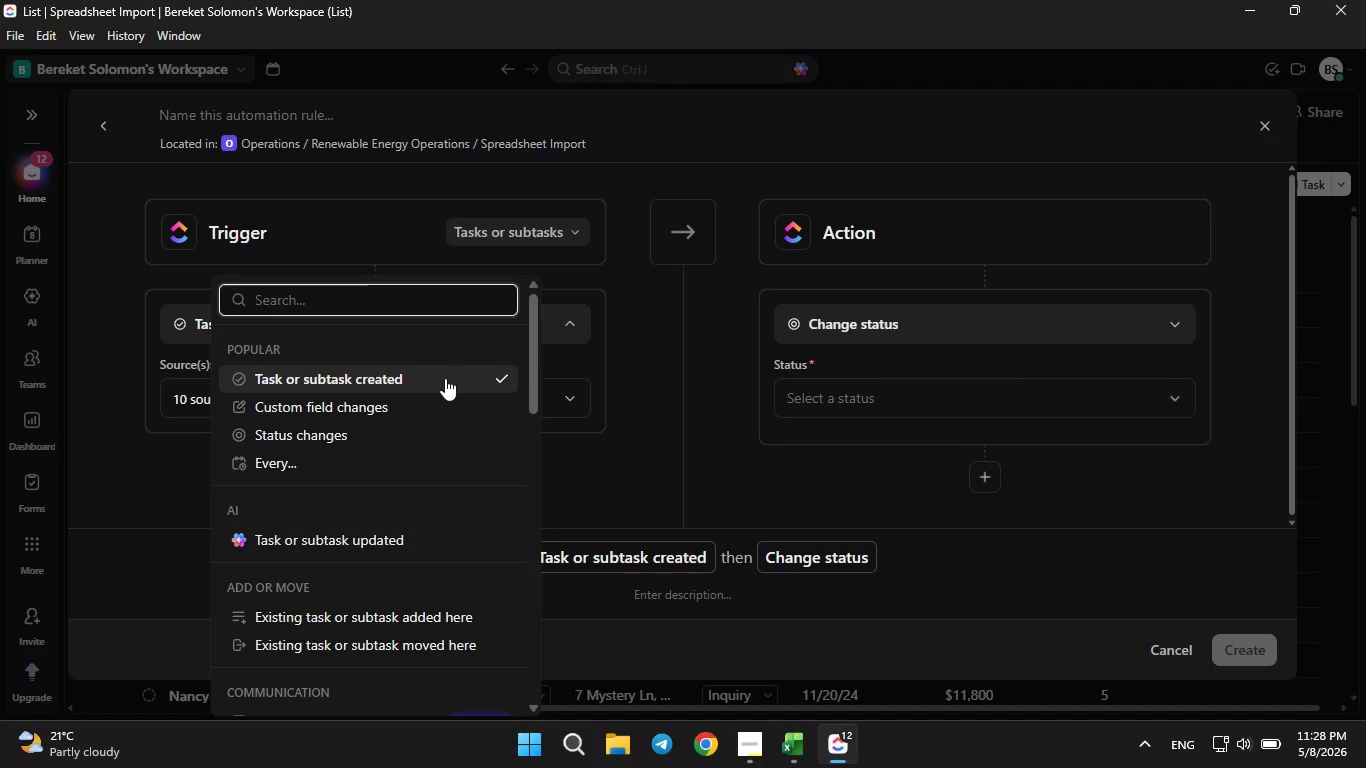 
left_click([425, 404])
 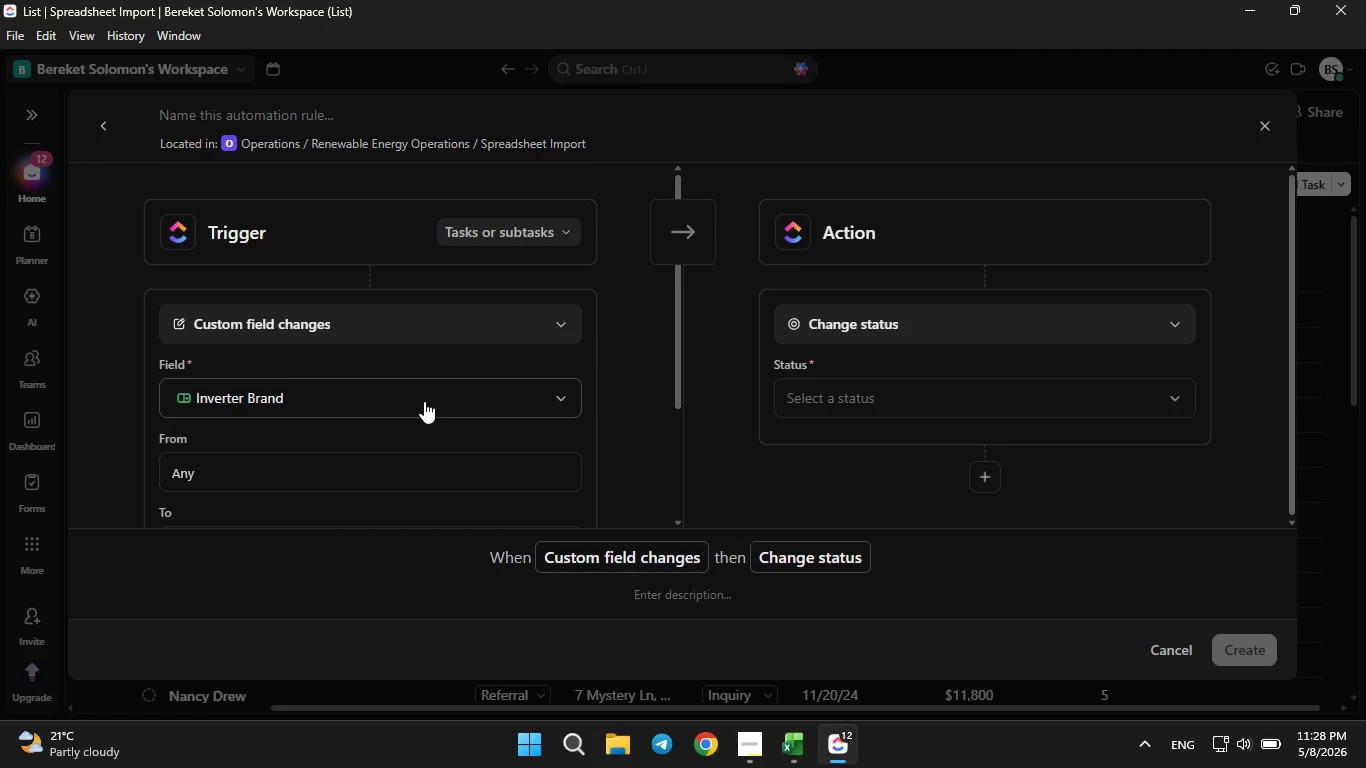 
left_click([421, 398])
 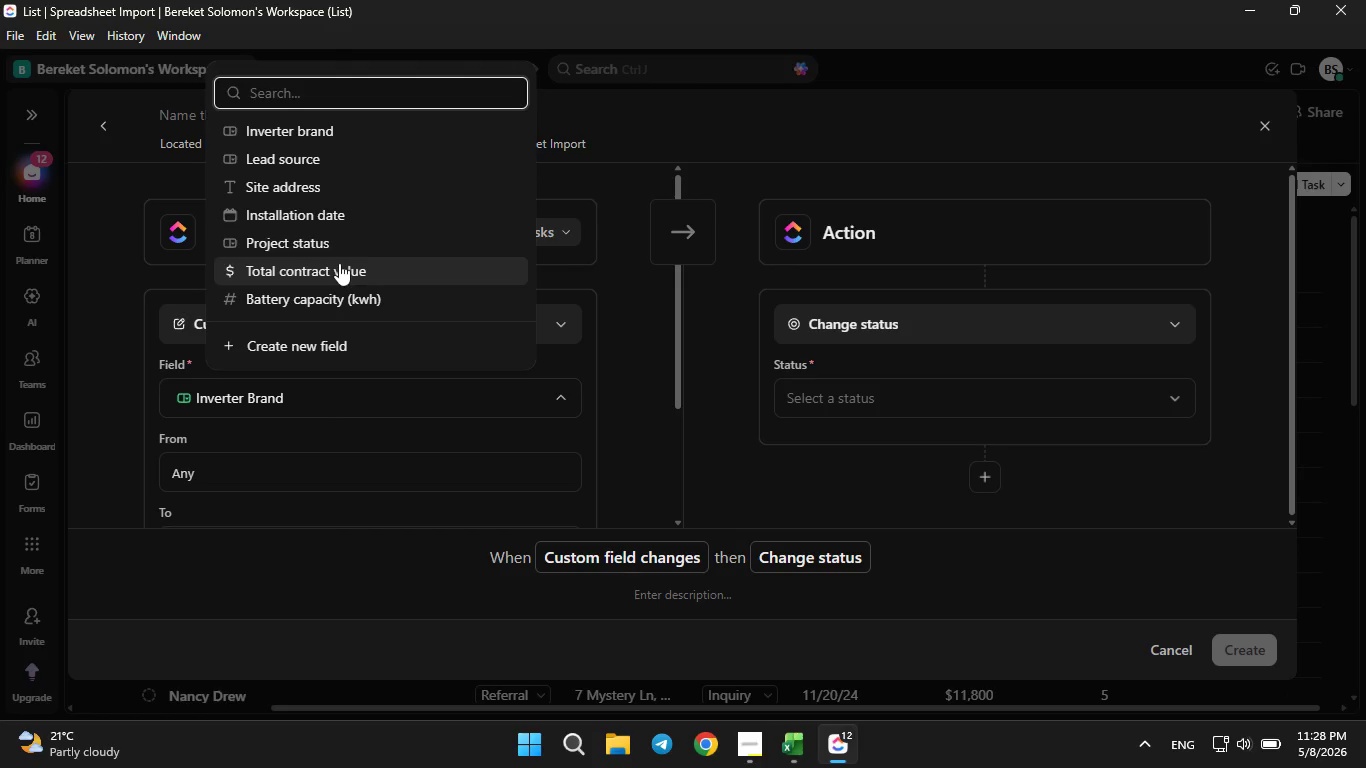 
left_click([331, 246])
 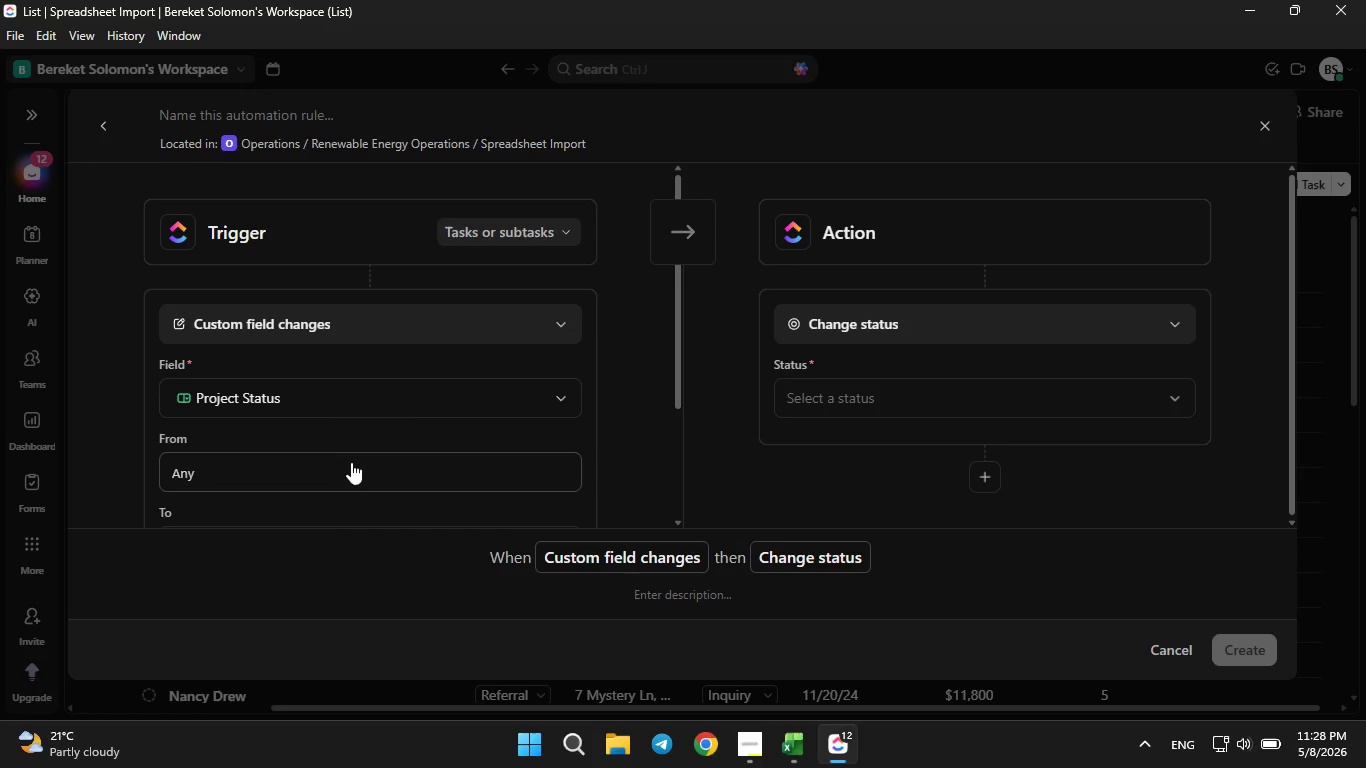 
scroll: coordinate [355, 450], scroll_direction: down, amount: 1.0
 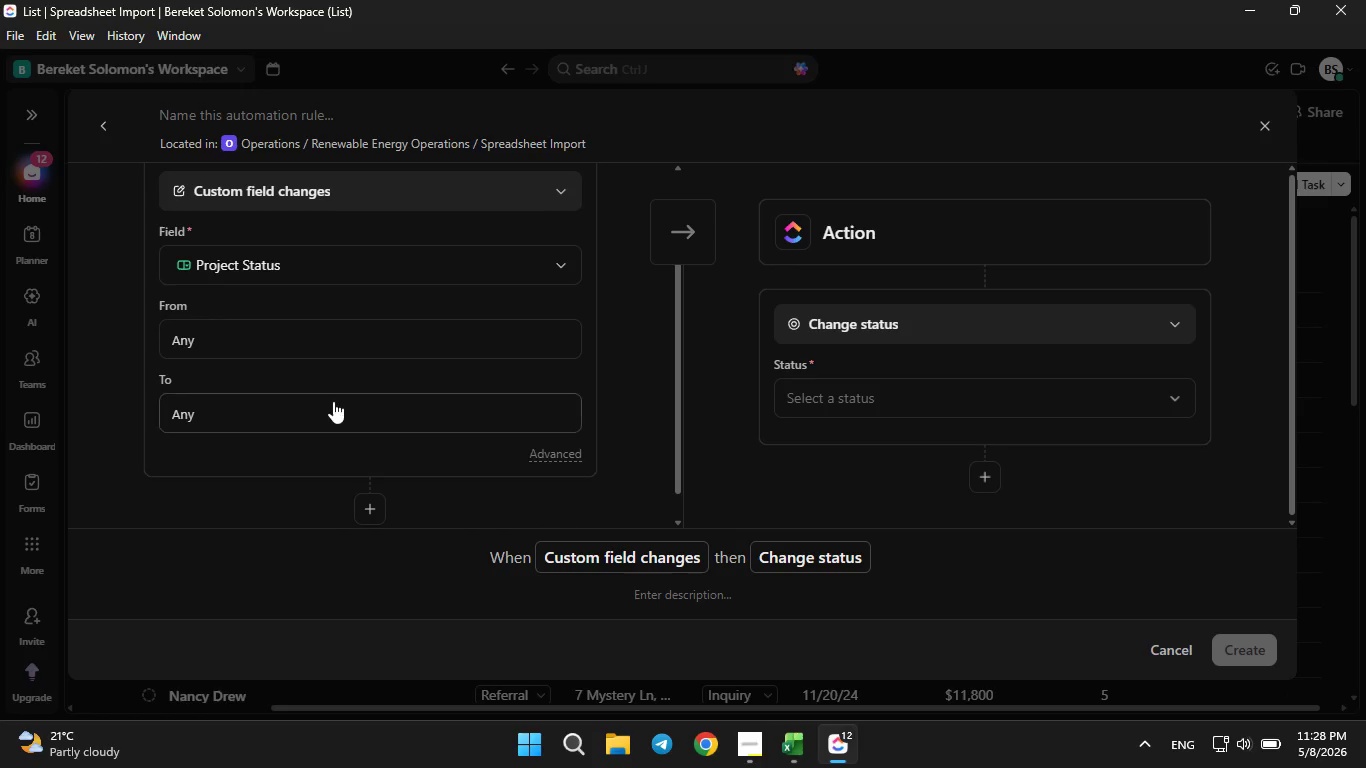 
left_click([333, 404])
 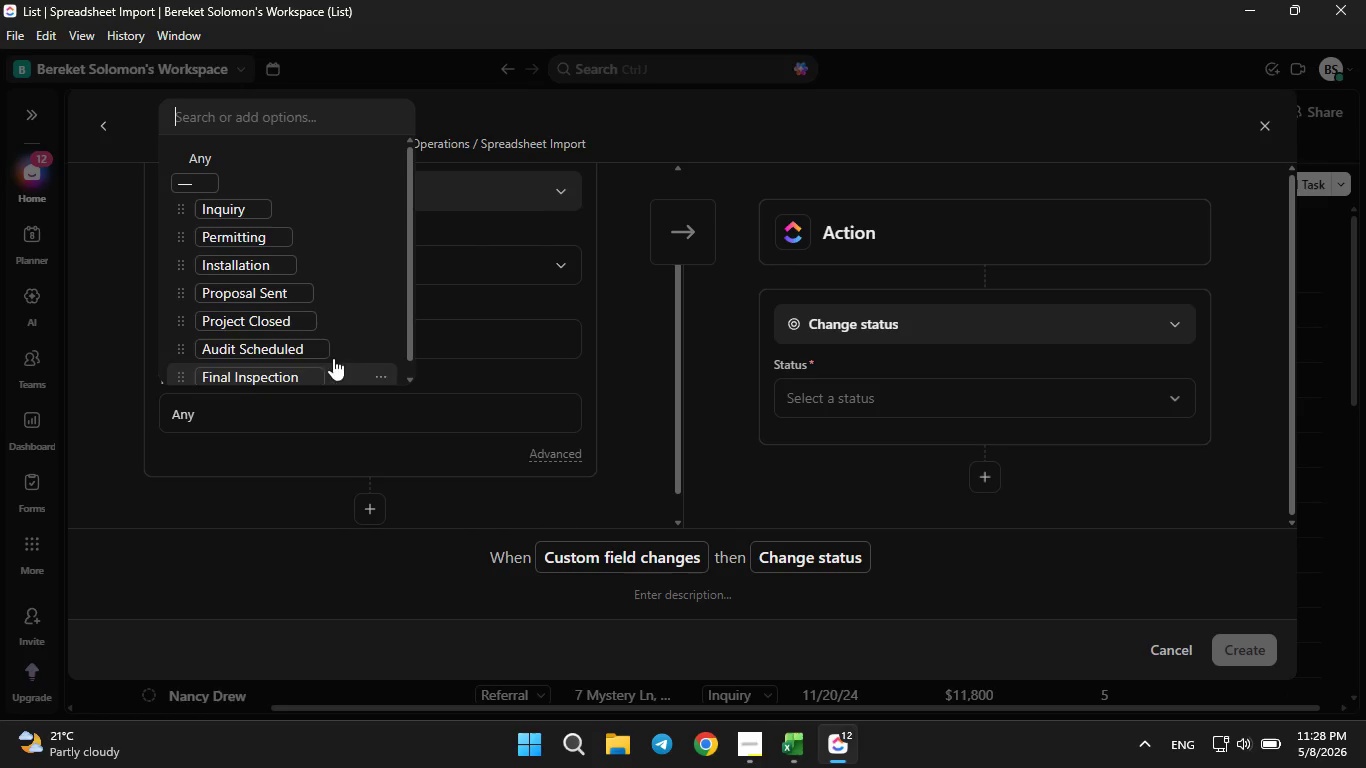 
scroll: coordinate [336, 331], scroll_direction: down, amount: 1.0
 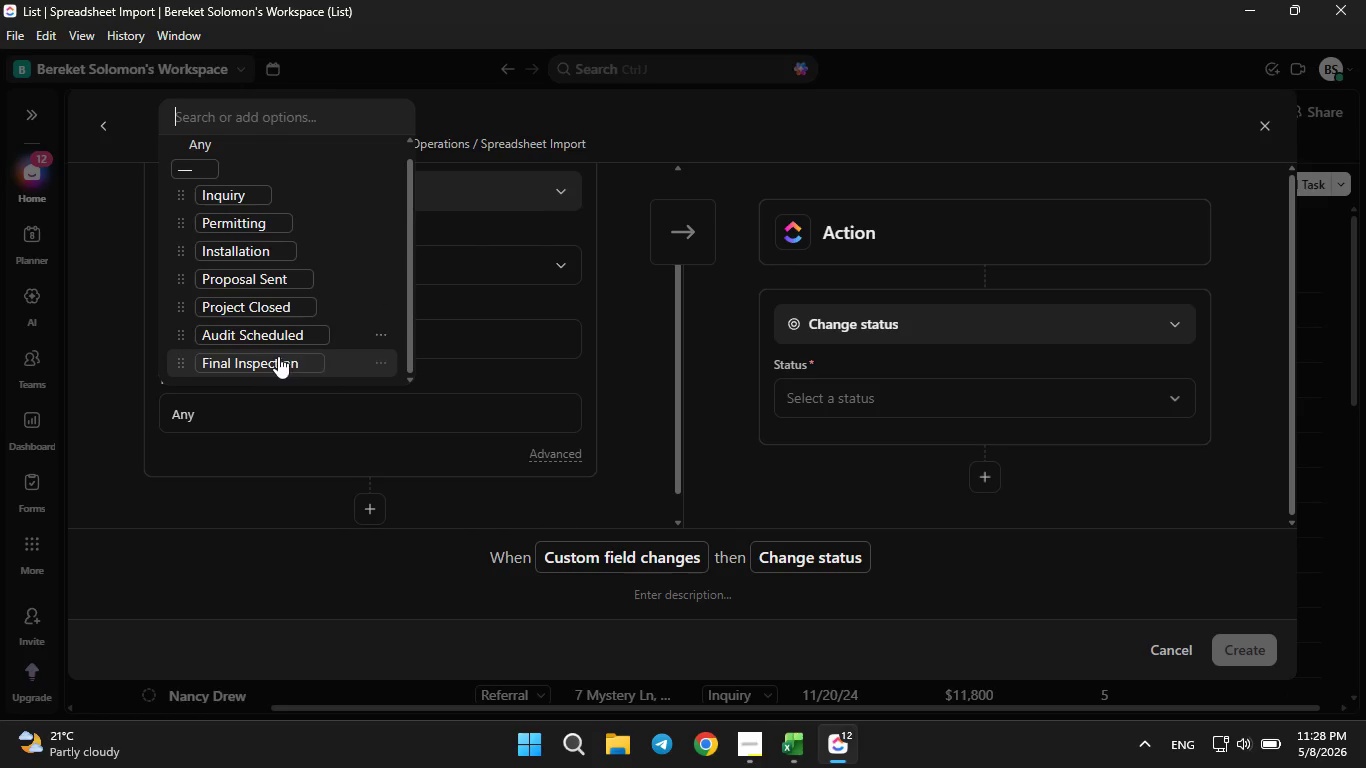 
left_click([278, 356])
 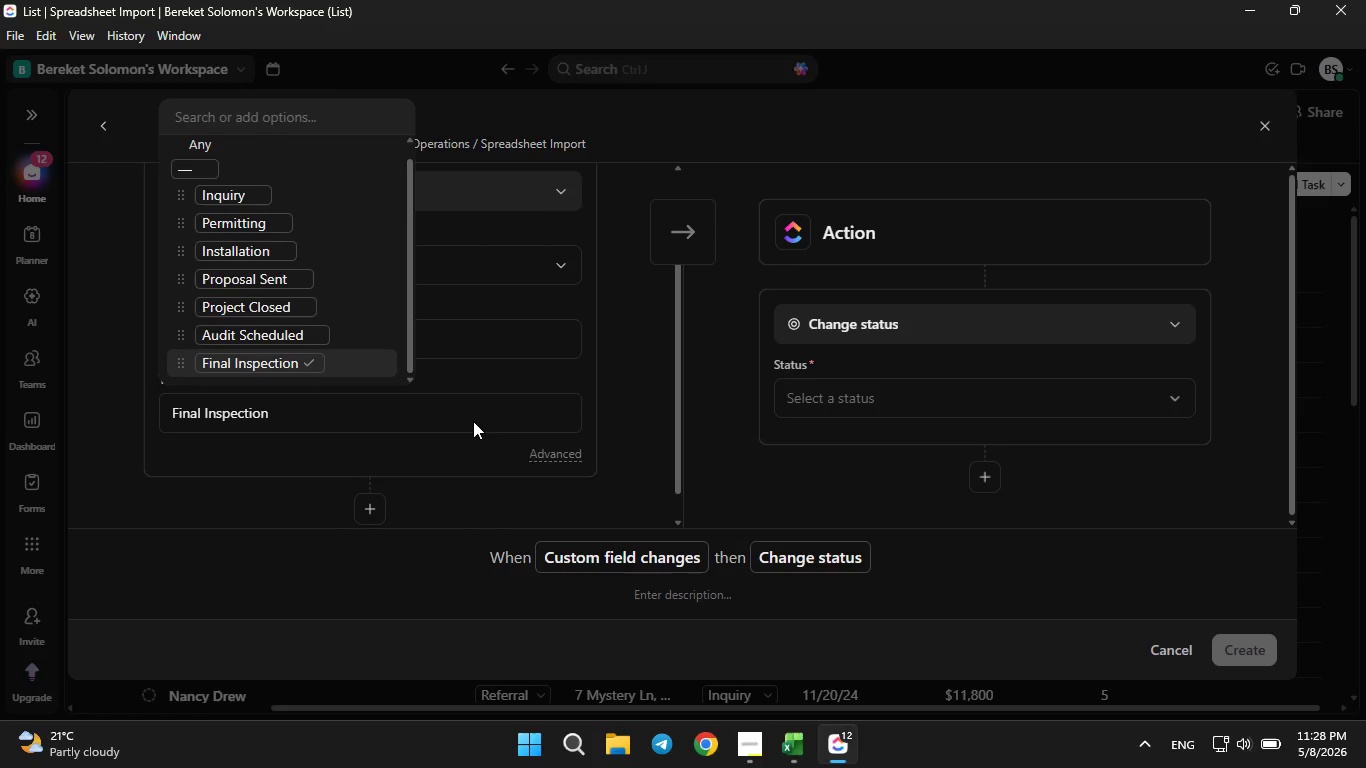 
left_click([475, 432])
 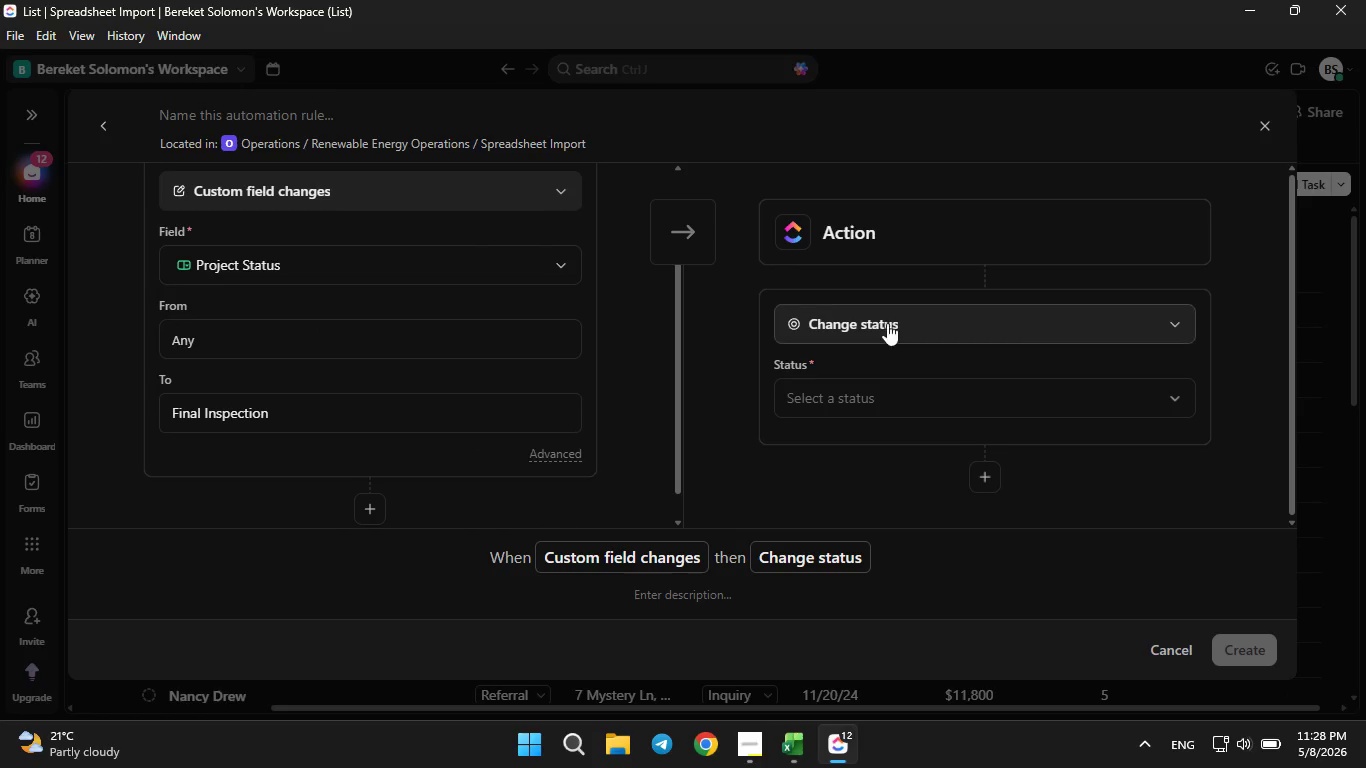 
left_click([887, 318])
 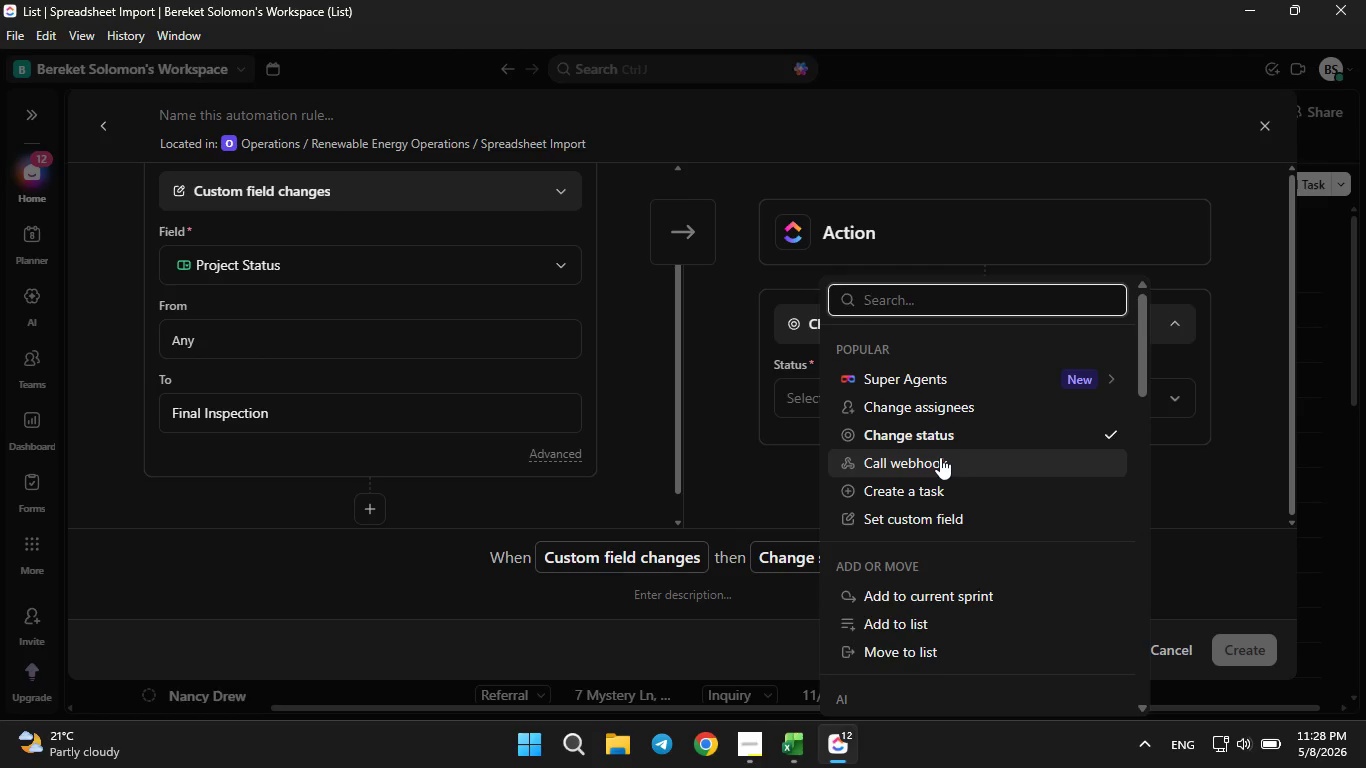 
wait(5.41)
 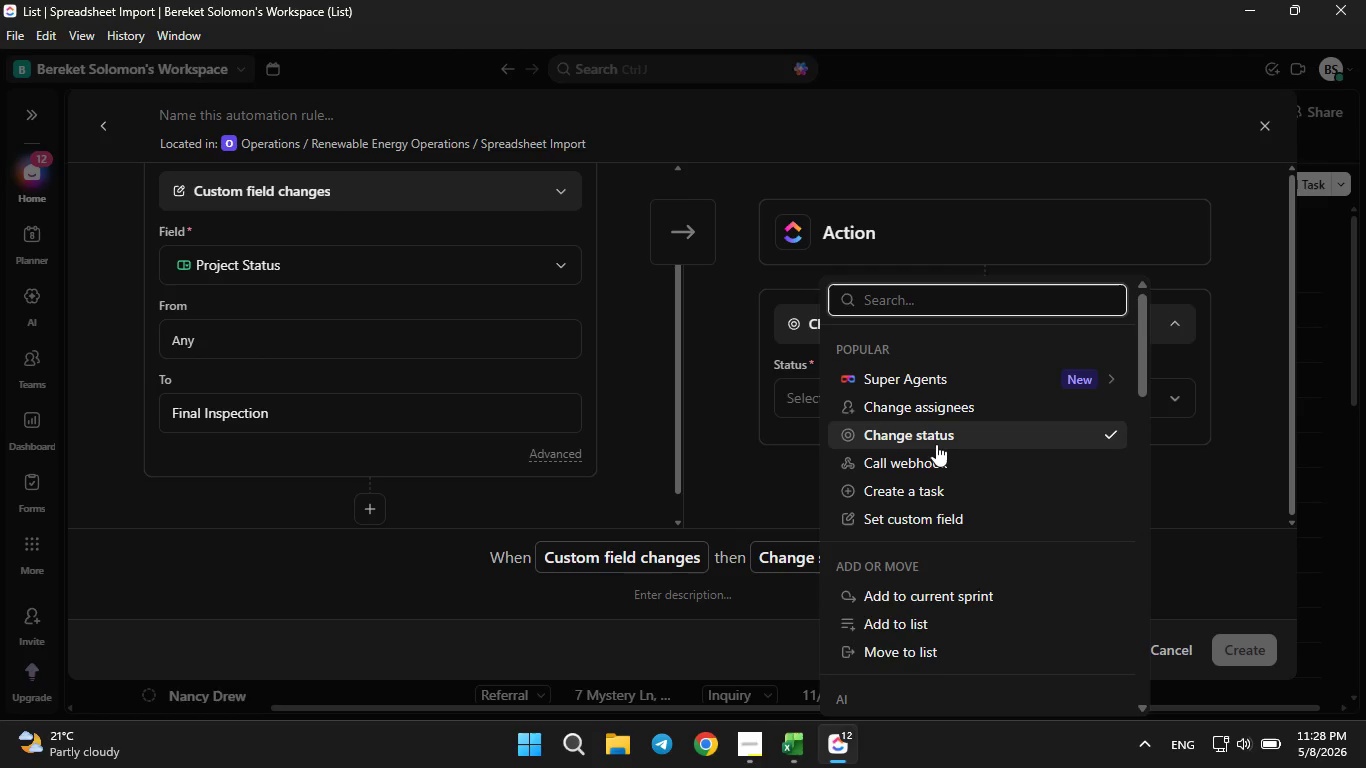 
scroll: coordinate [937, 489], scroll_direction: down, amount: 2.0
 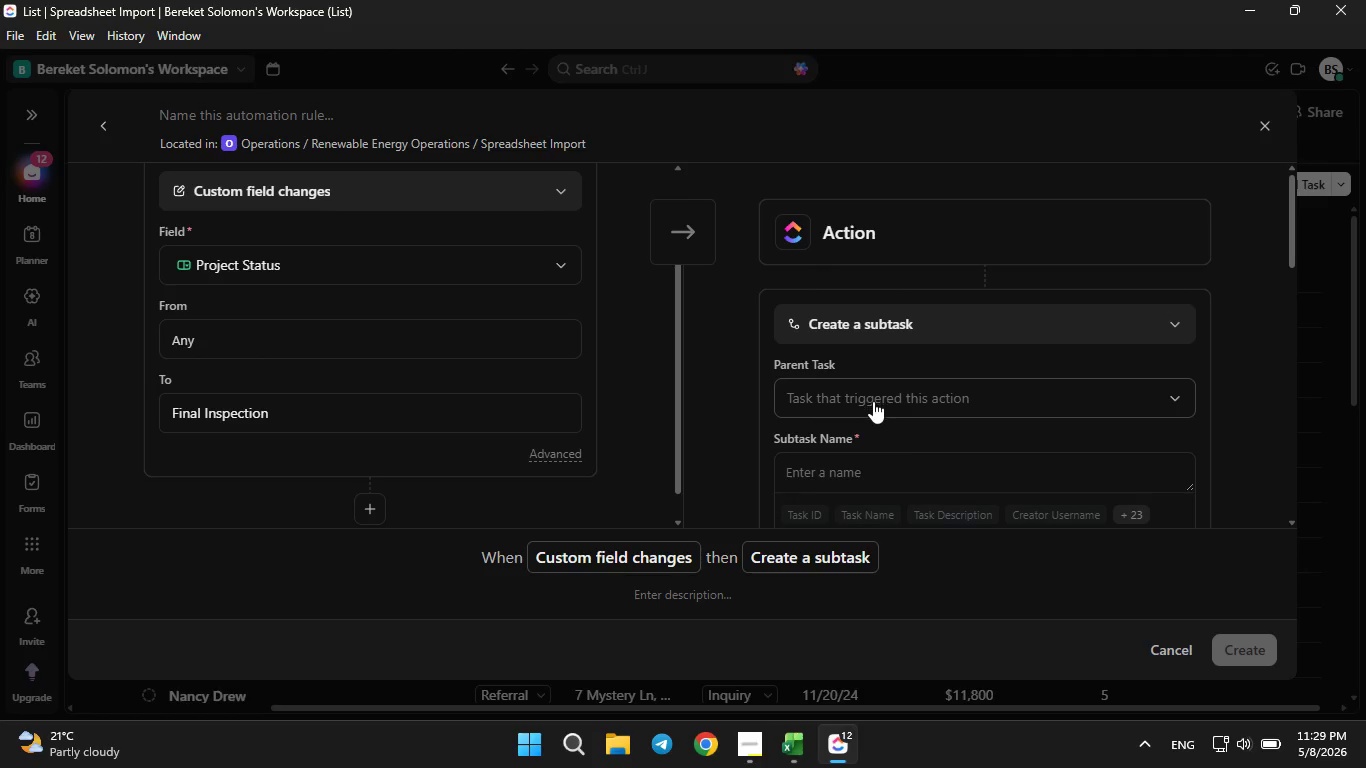 
left_click([873, 401])
 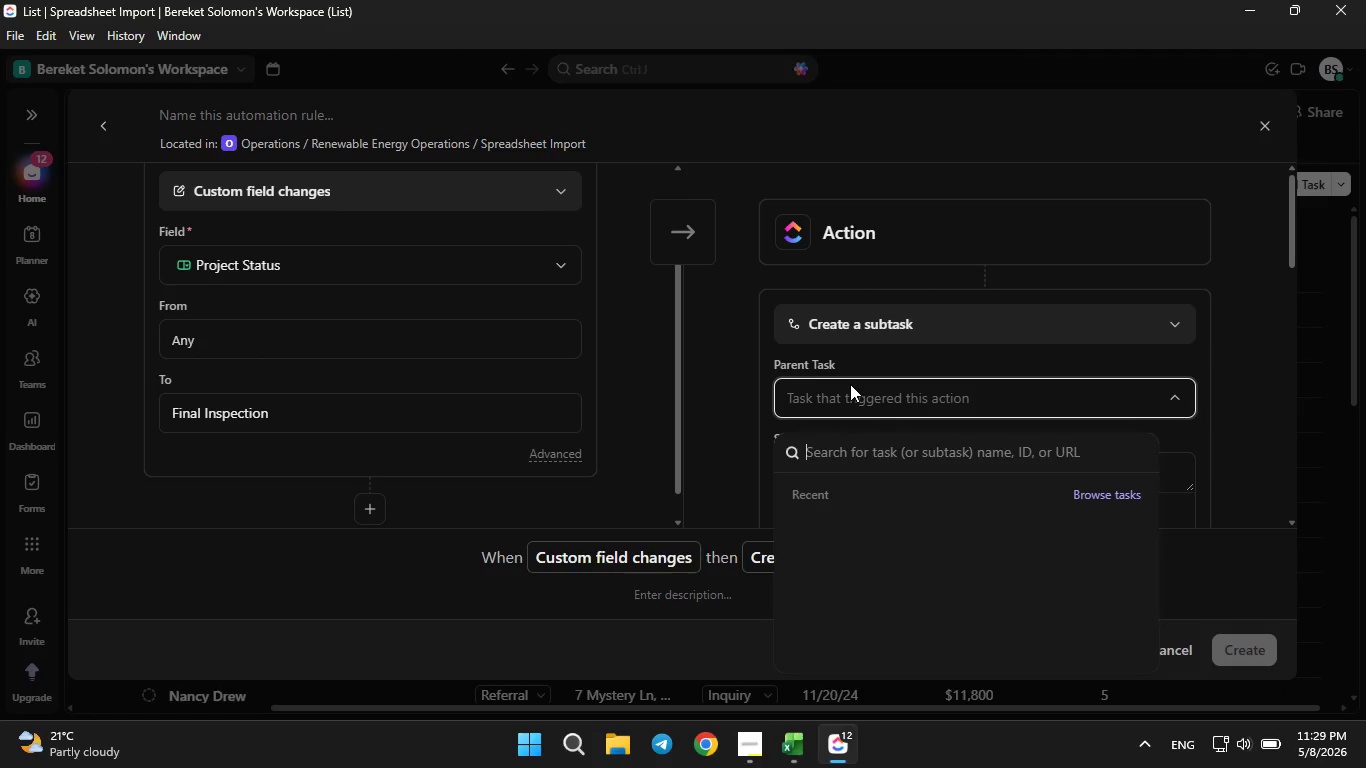 
left_click([850, 384])
 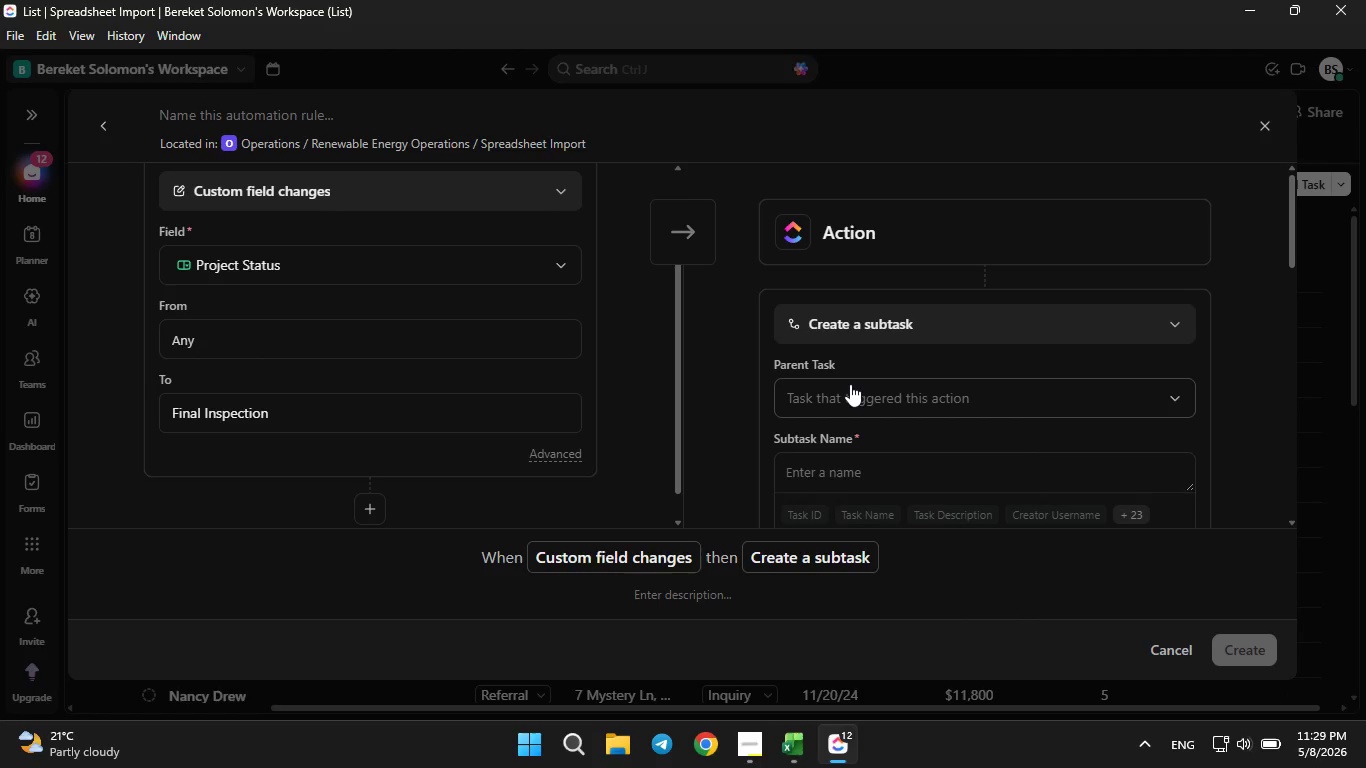 
scroll: coordinate [850, 384], scroll_direction: down, amount: 1.0
 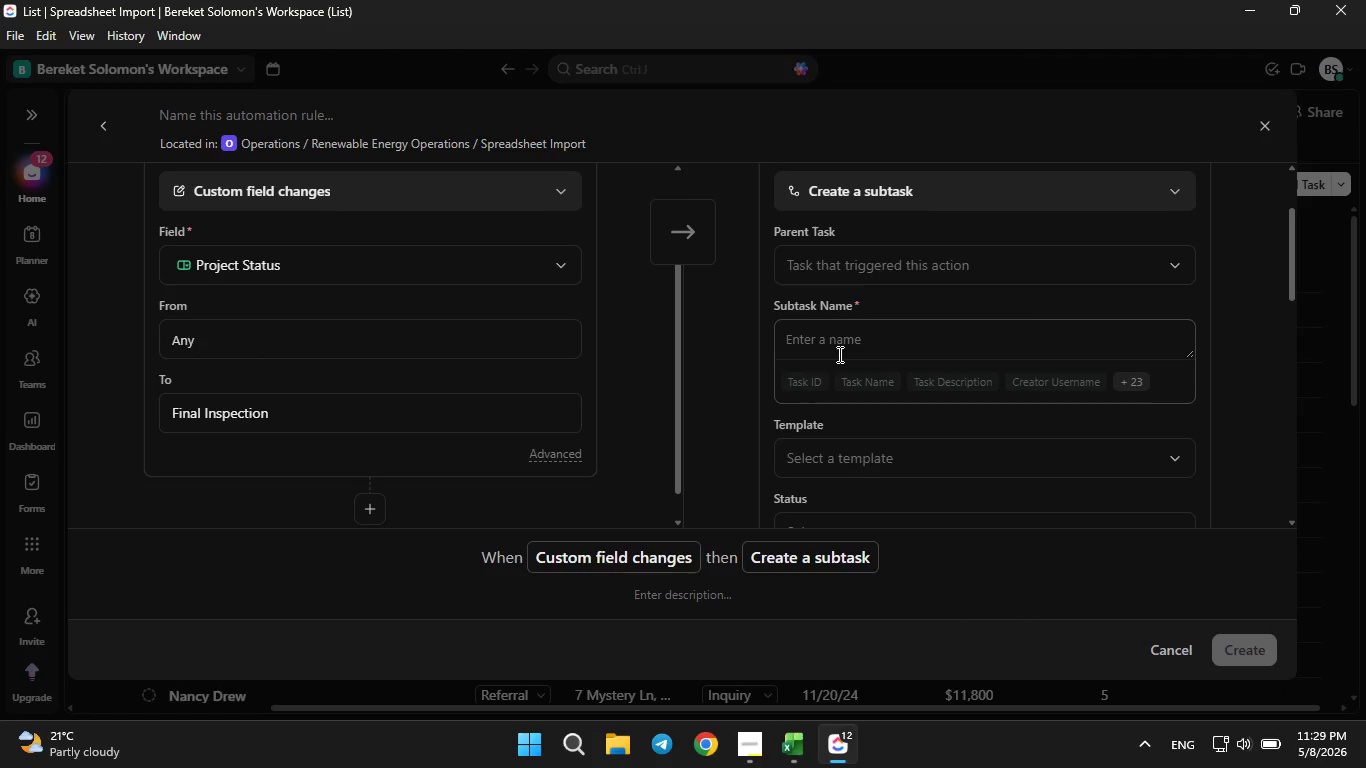 
left_click([838, 353])
 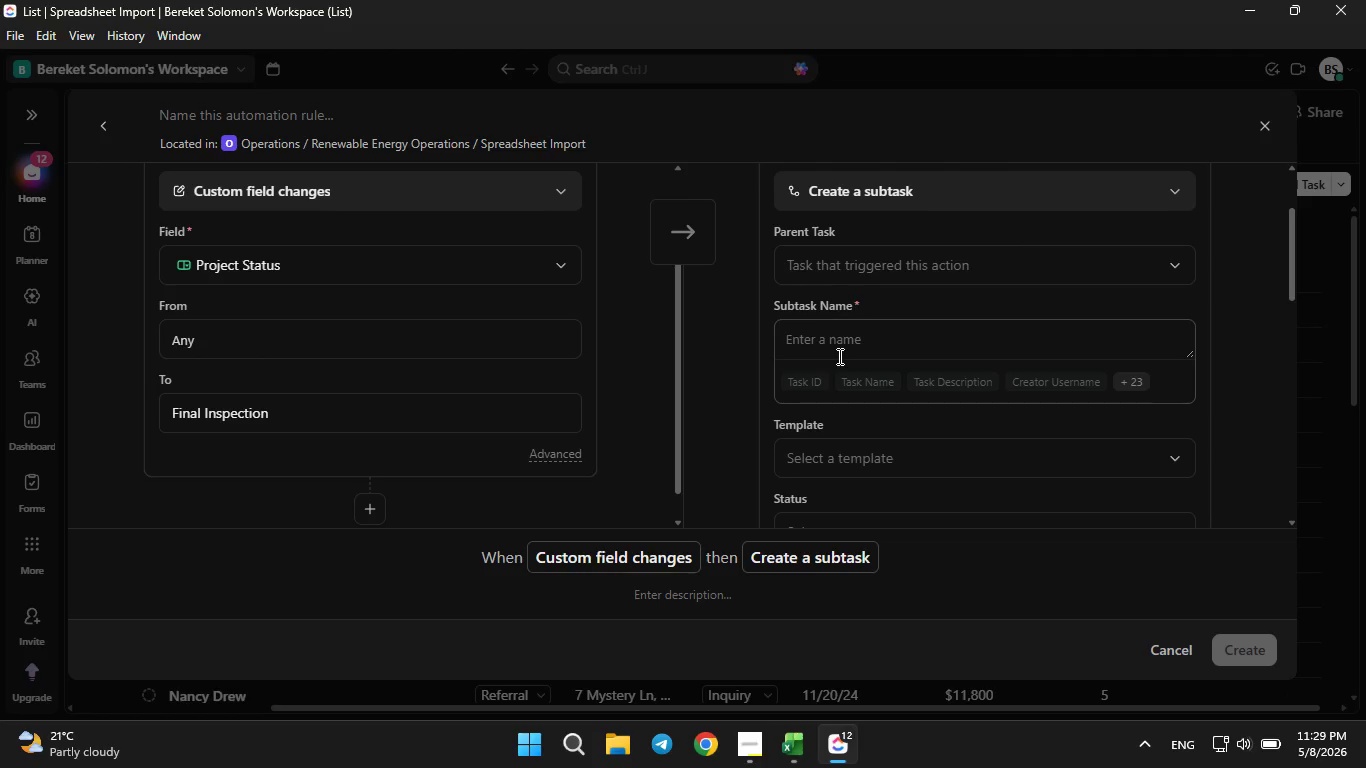 
wait(10.78)
 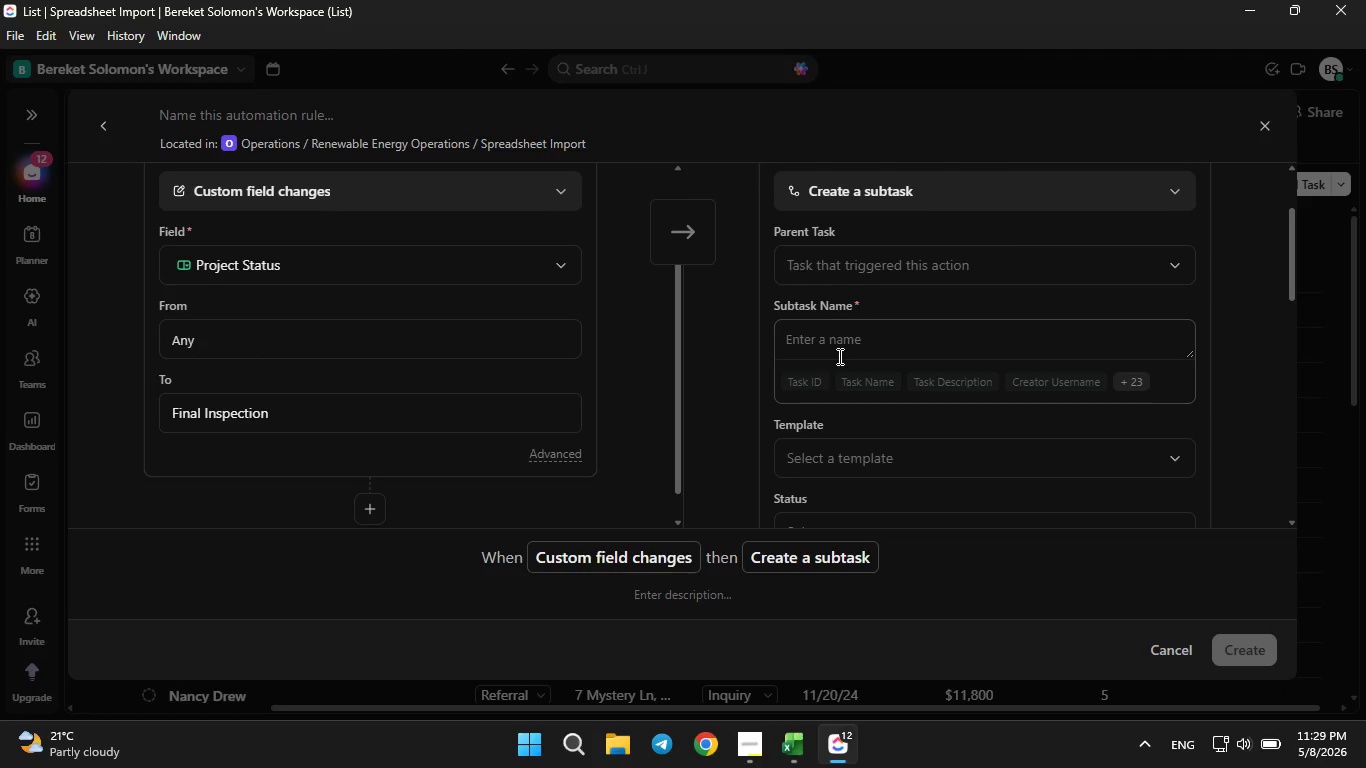 
type(Upload Signed city permit photos)
 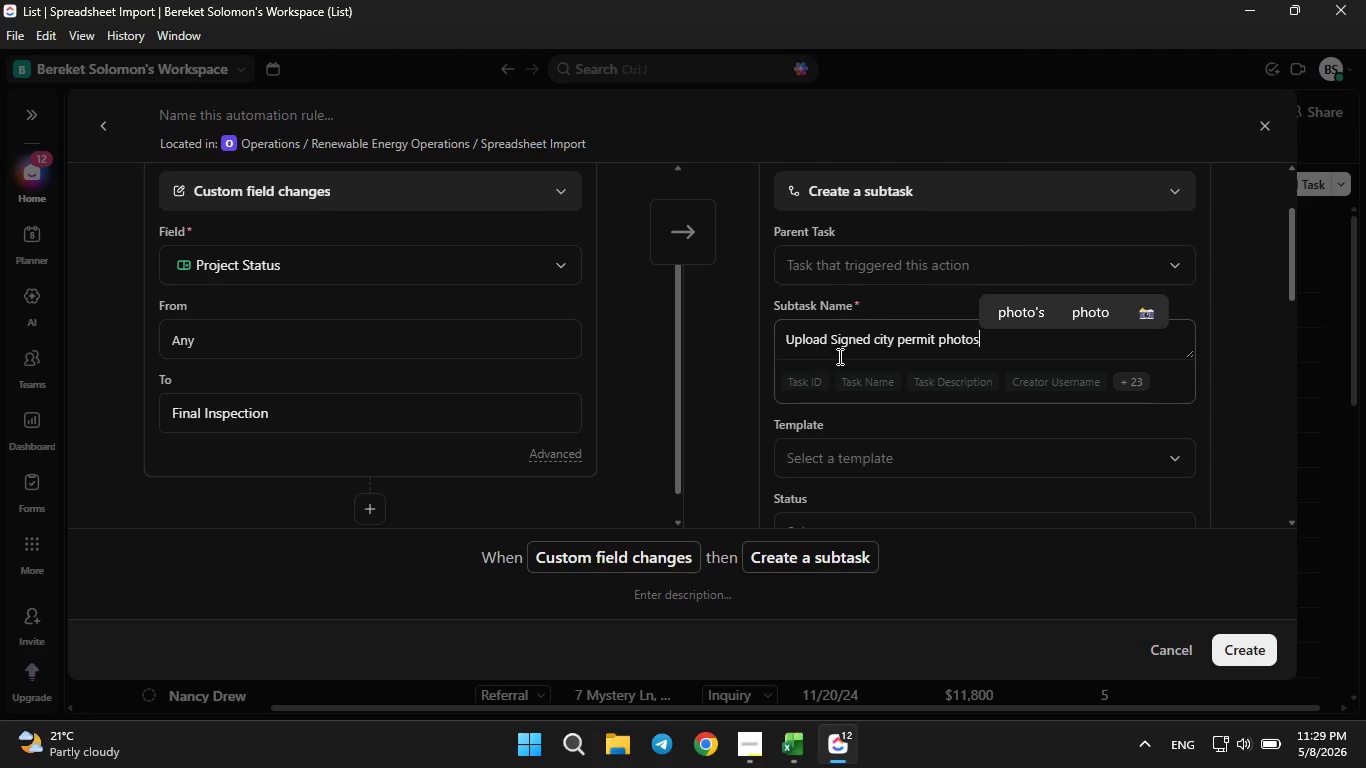 
hold_key(key=ArrowLeft, duration=1.0)
 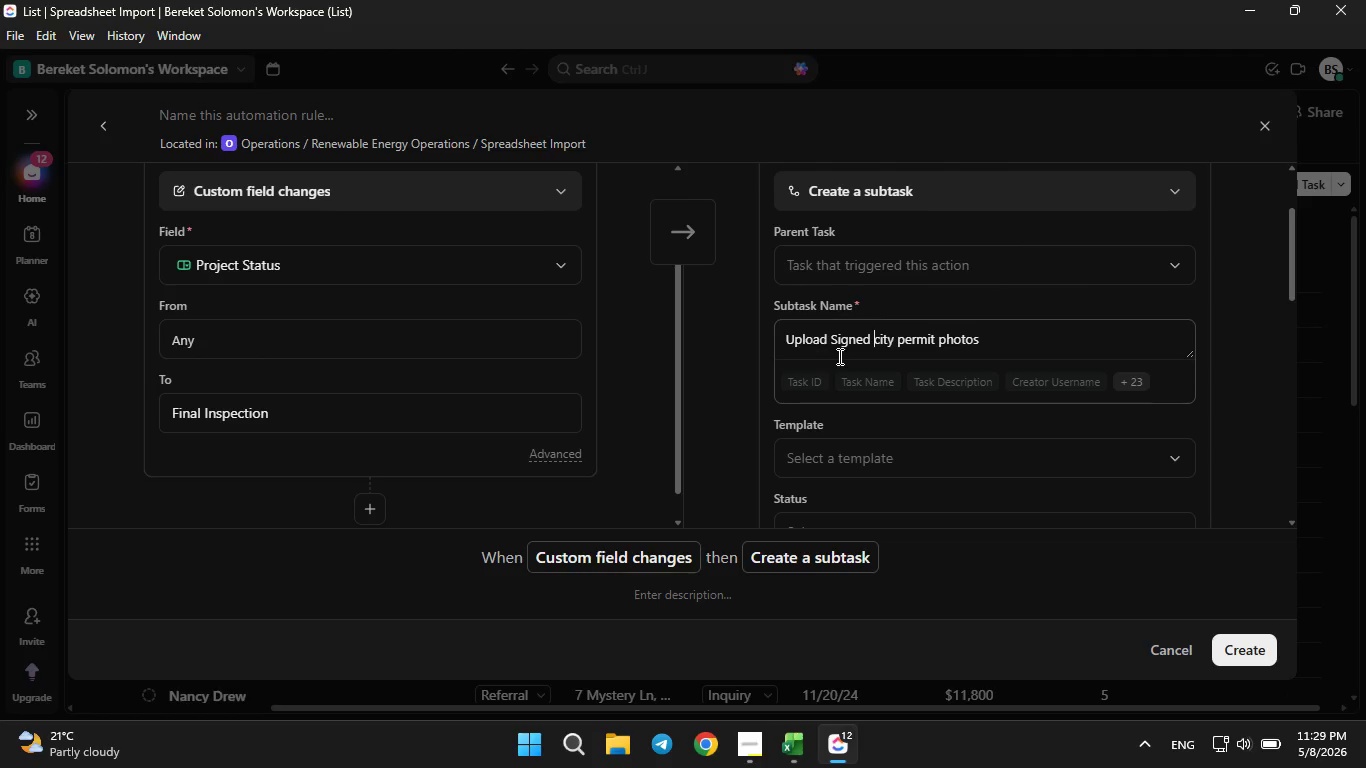 
key(ArrowLeft)
 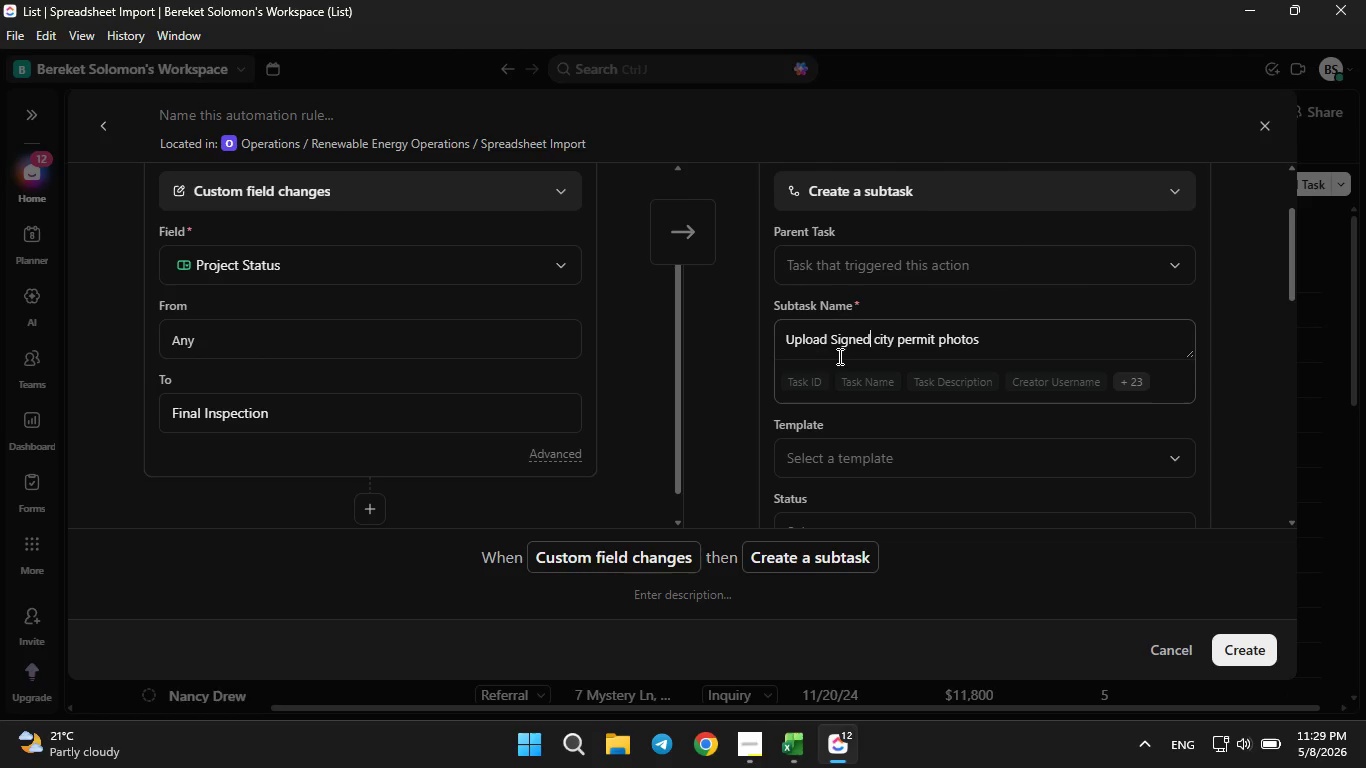 
key(ArrowLeft)
 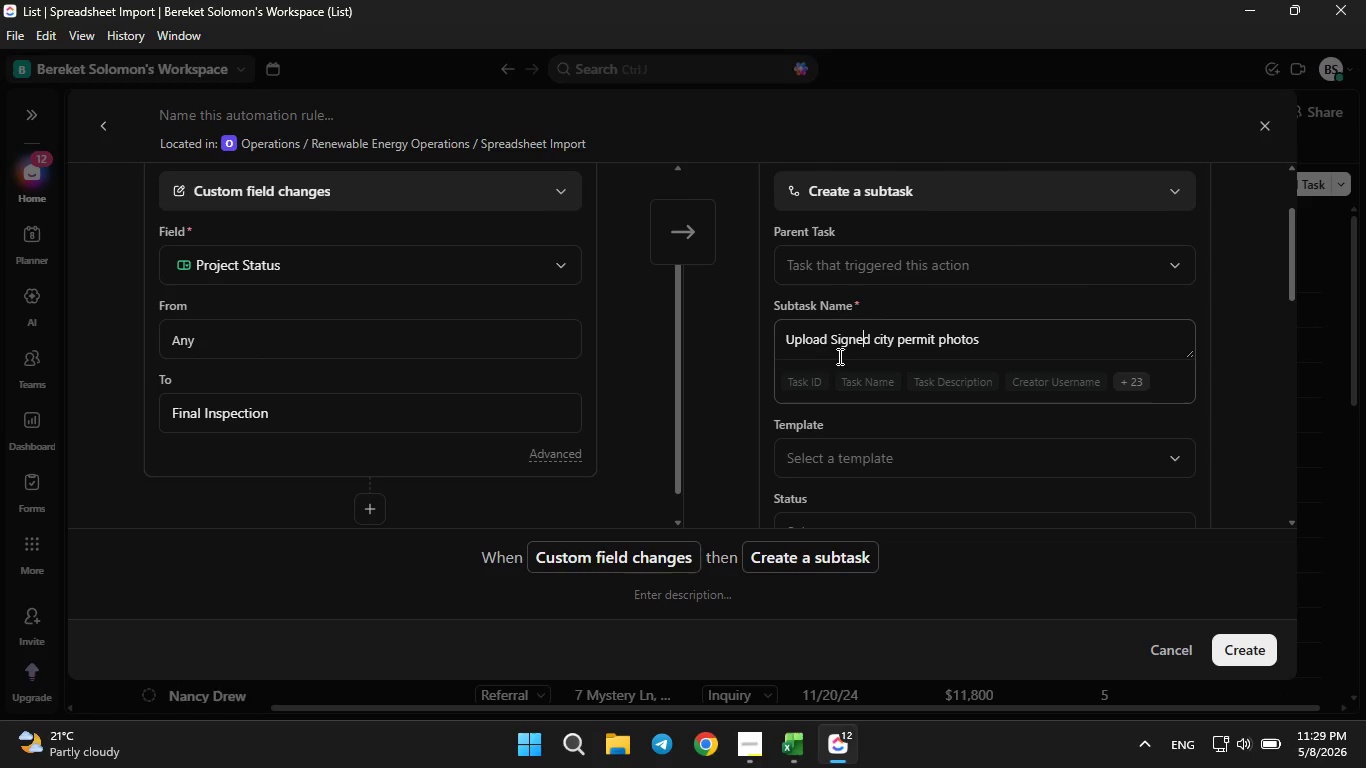 
key(ArrowLeft)
 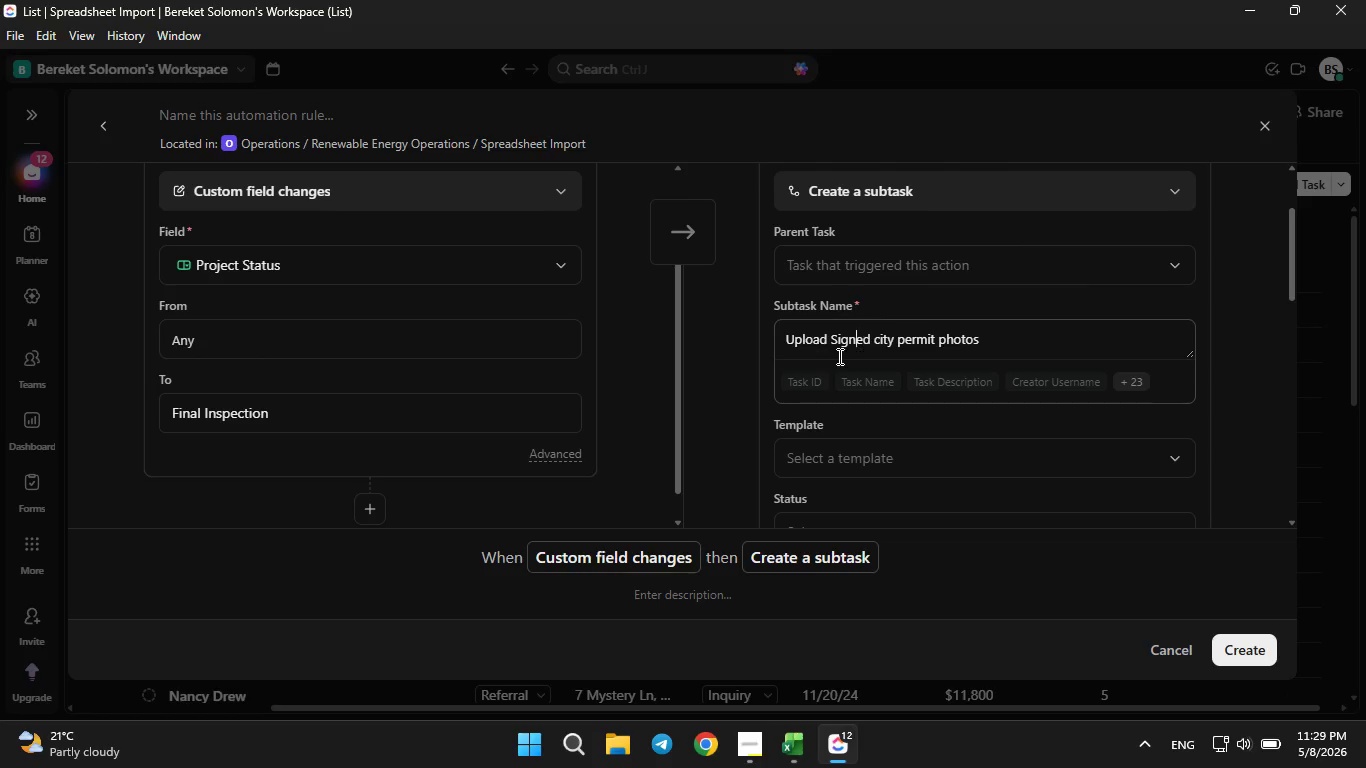 
key(ArrowLeft)
 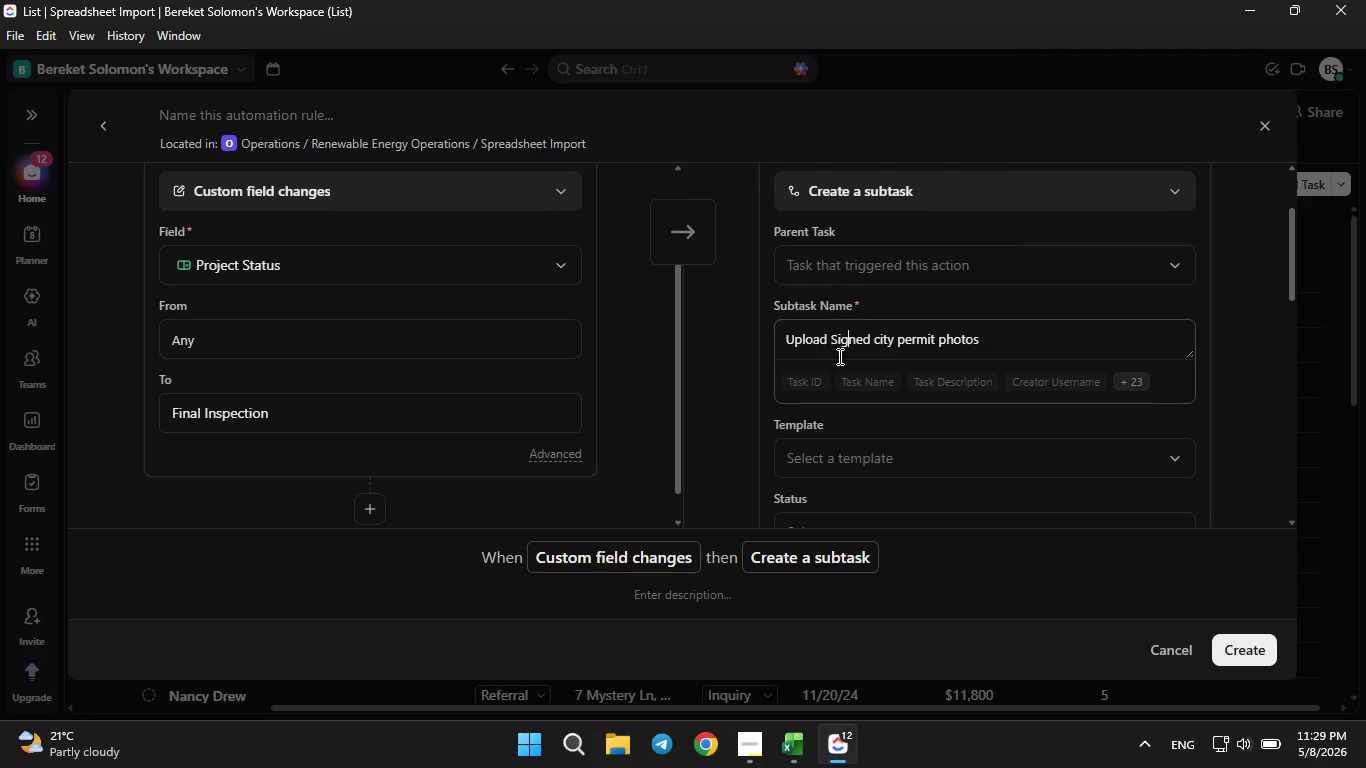 
key(ArrowLeft)
 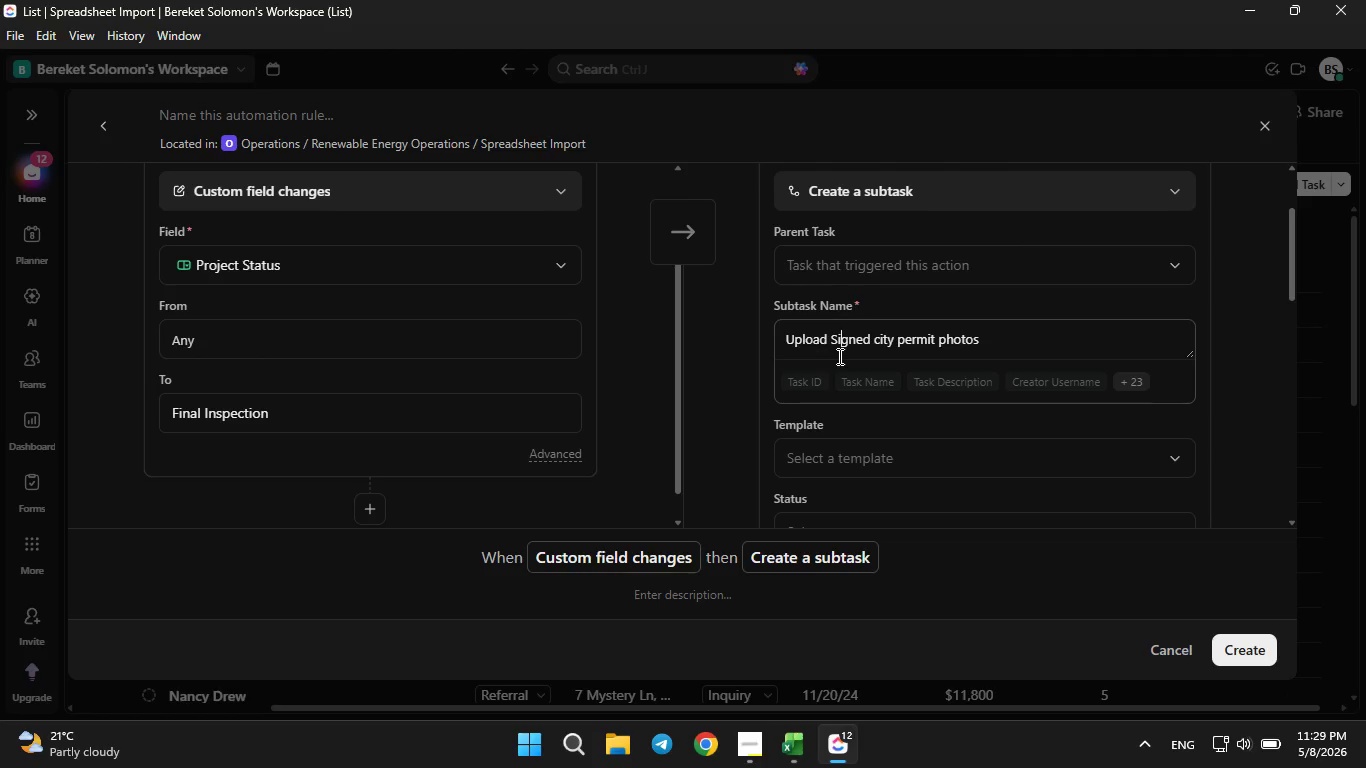 
key(ArrowLeft)
 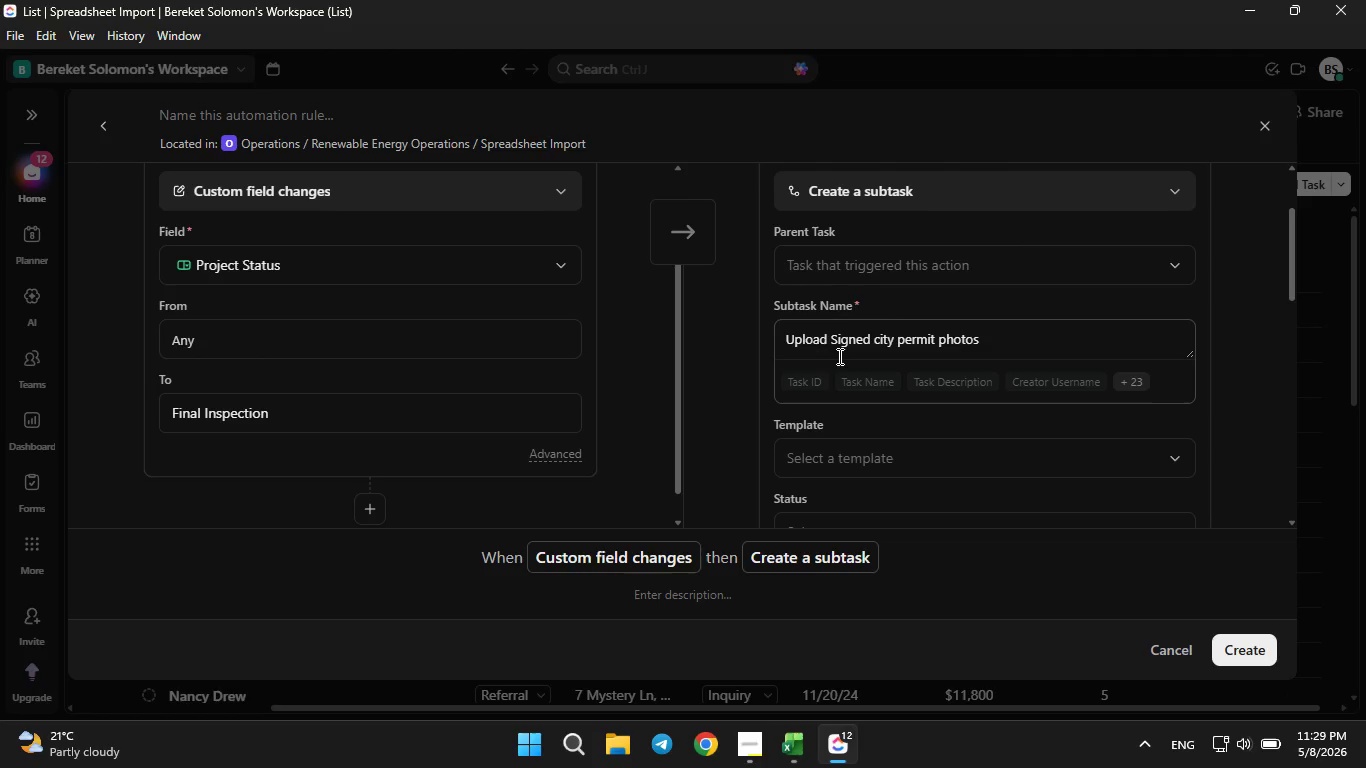 
key(Backspace)
 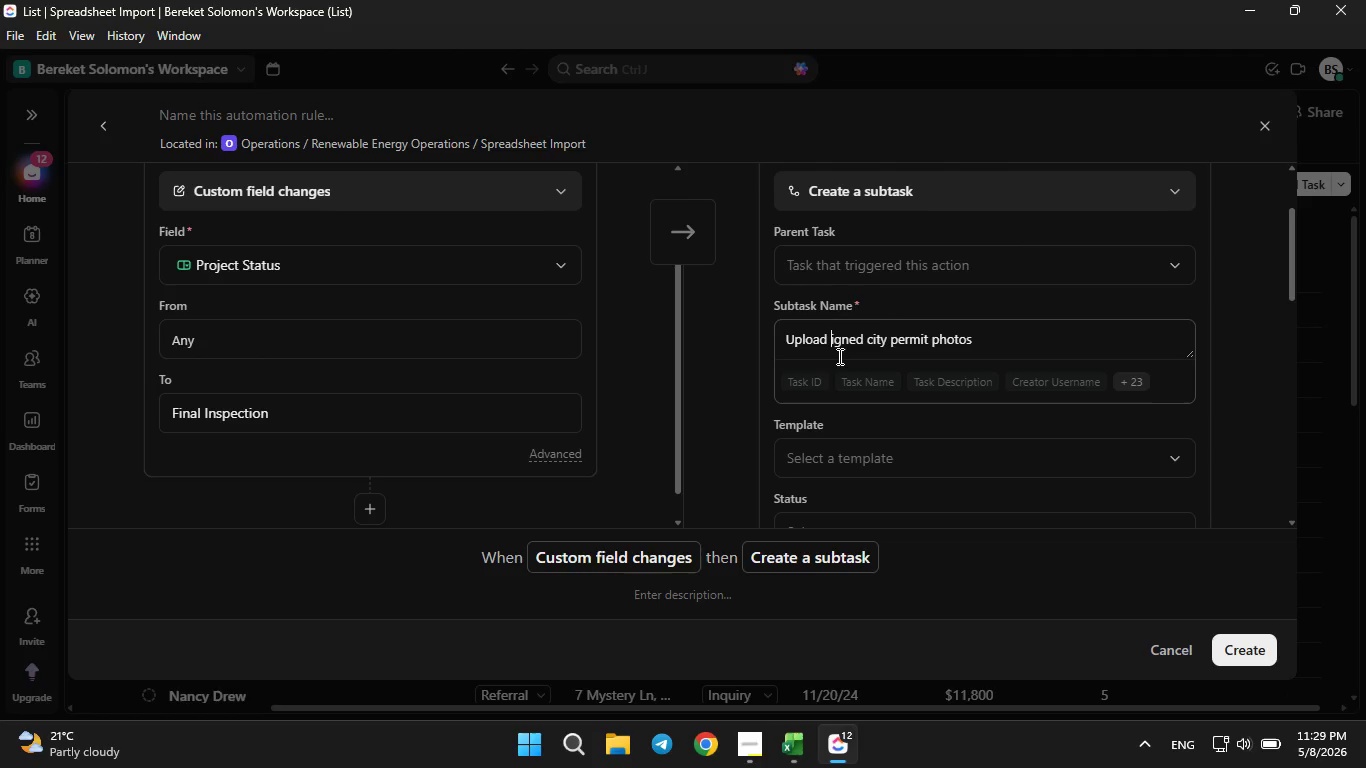 
key(S)
 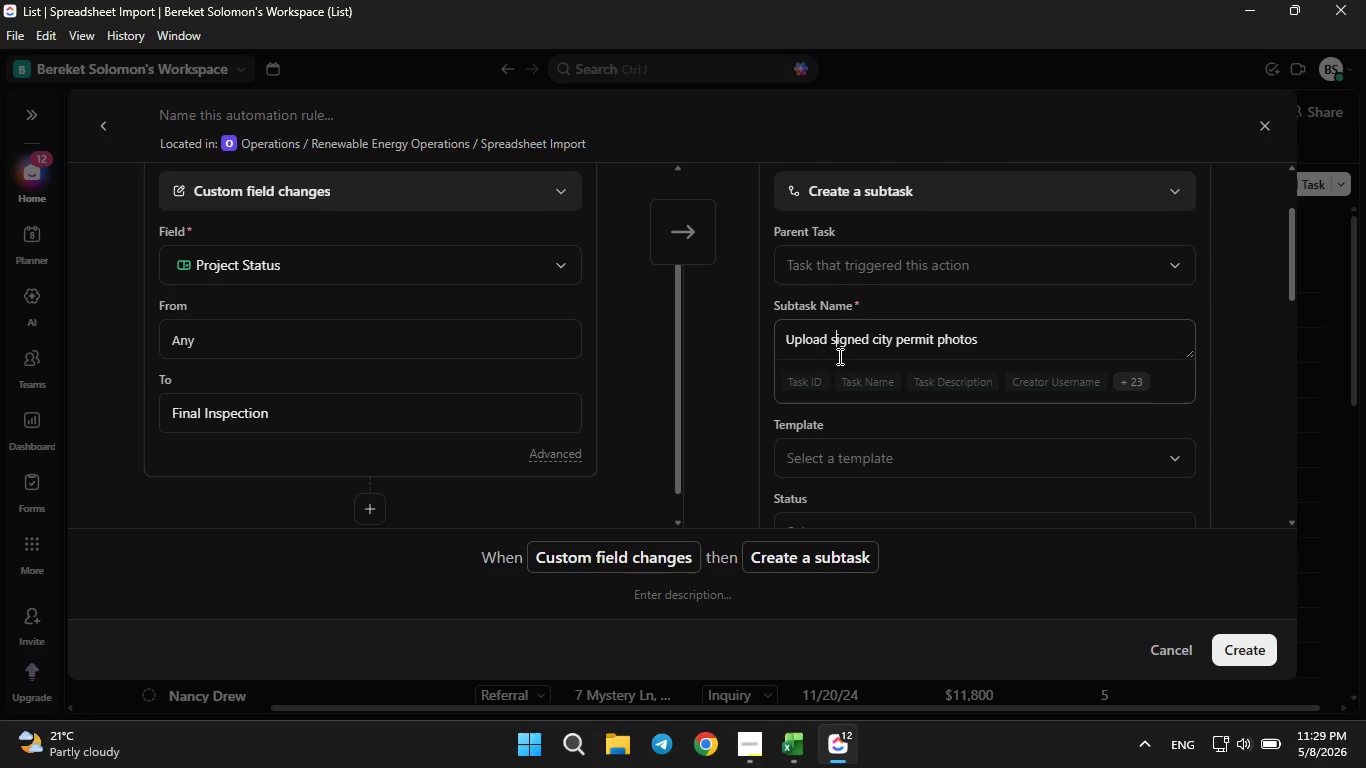 
scroll: coordinate [838, 359], scroll_direction: down, amount: 1.0
 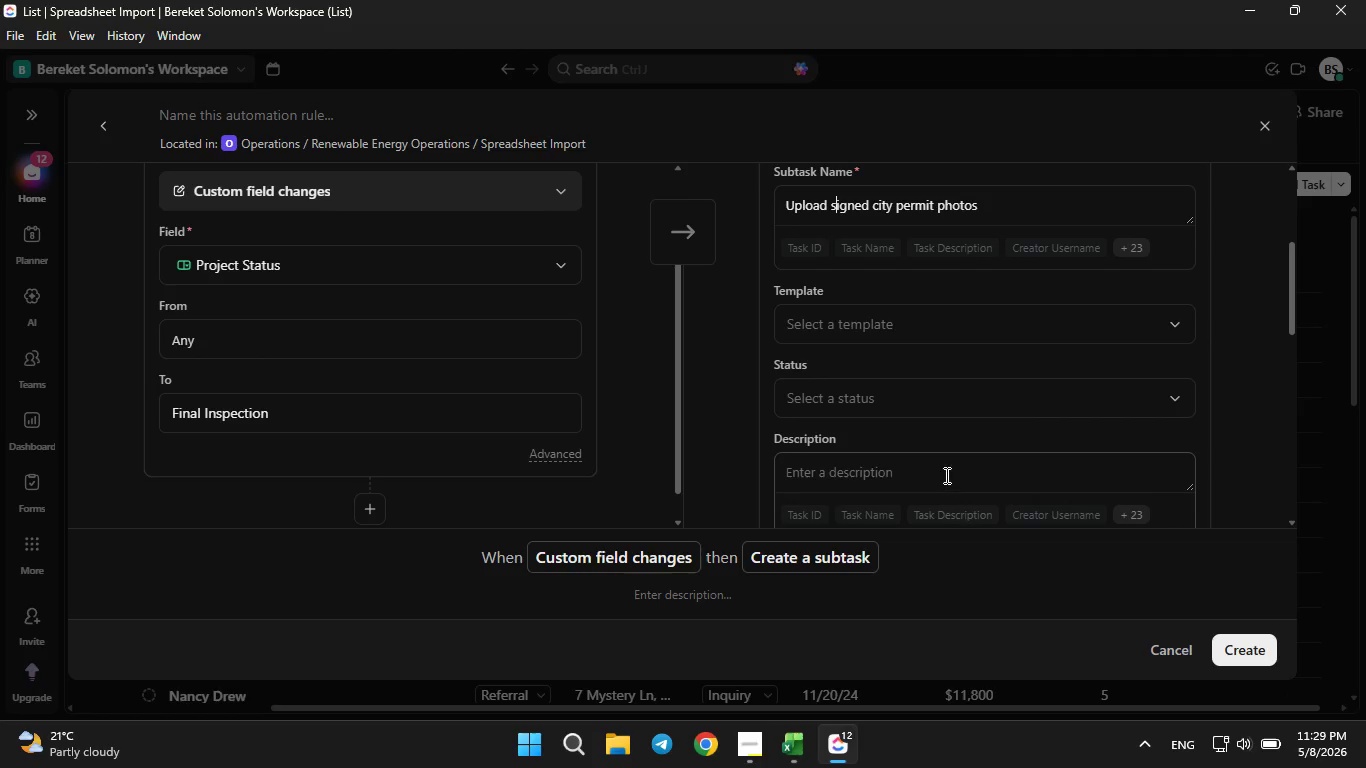 
left_click([760, 764])